 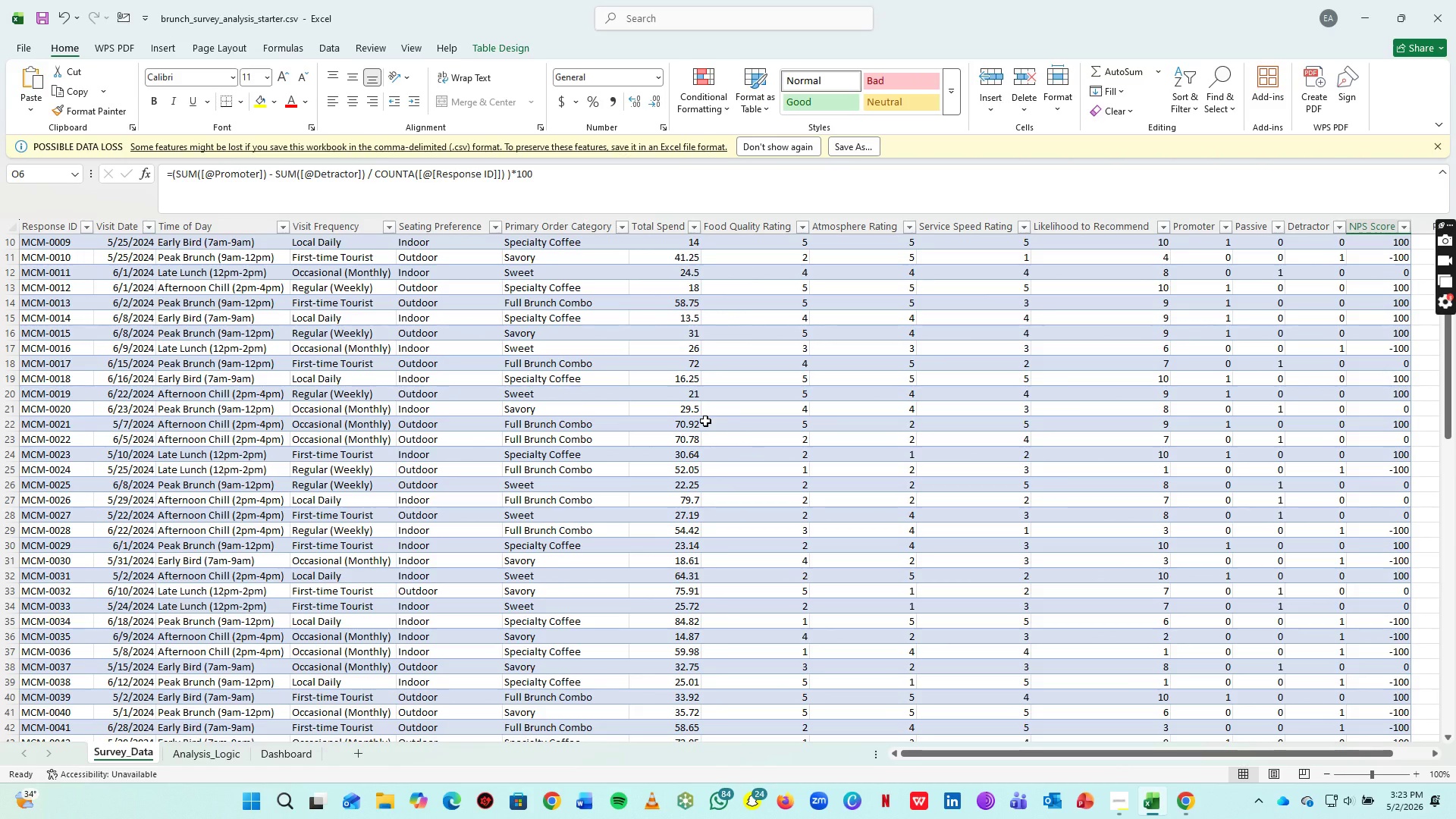 
scroll: coordinate [1181, 527], scroll_direction: up, amount: 10.0
 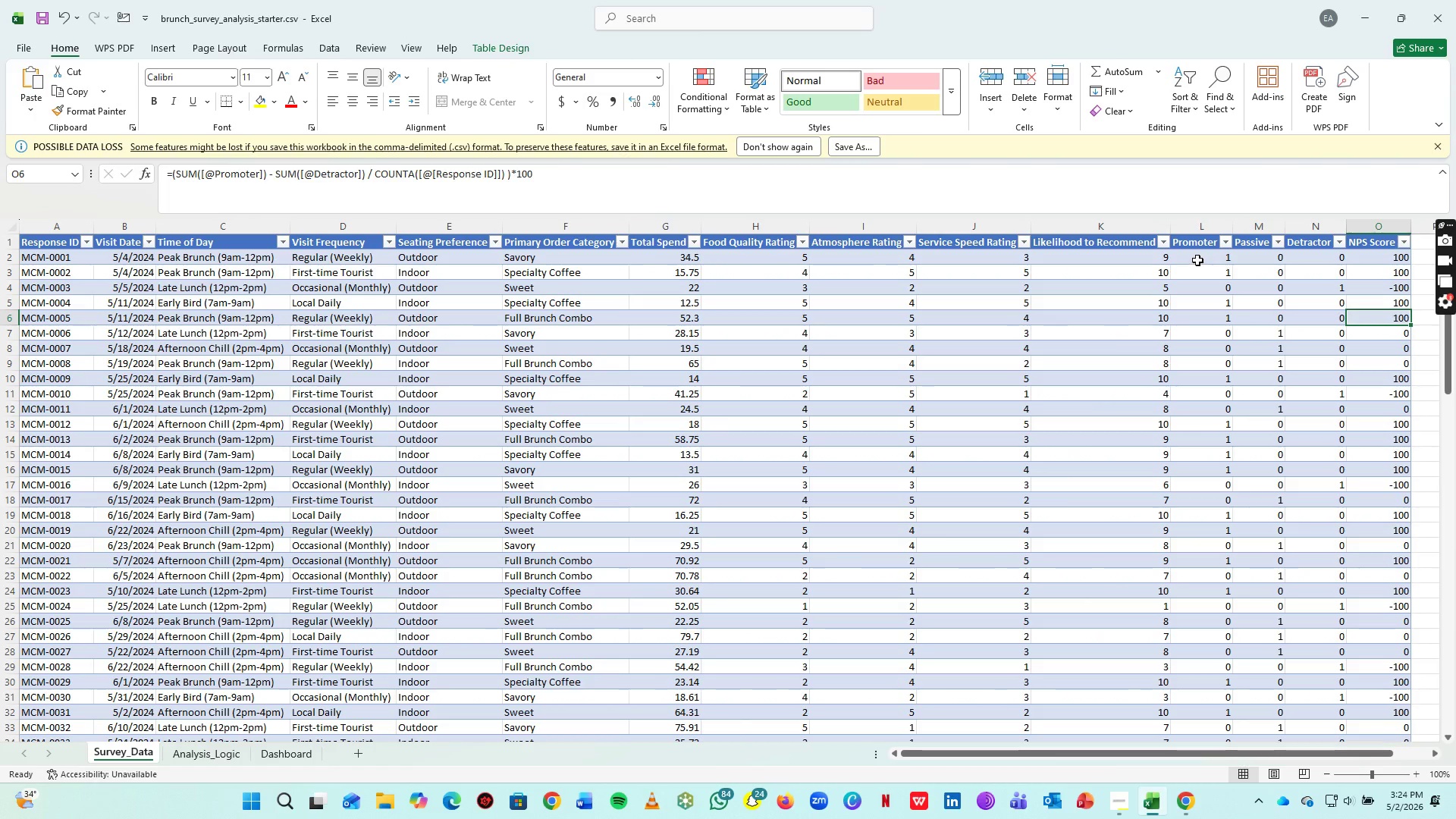 
left_click([1197, 260])
 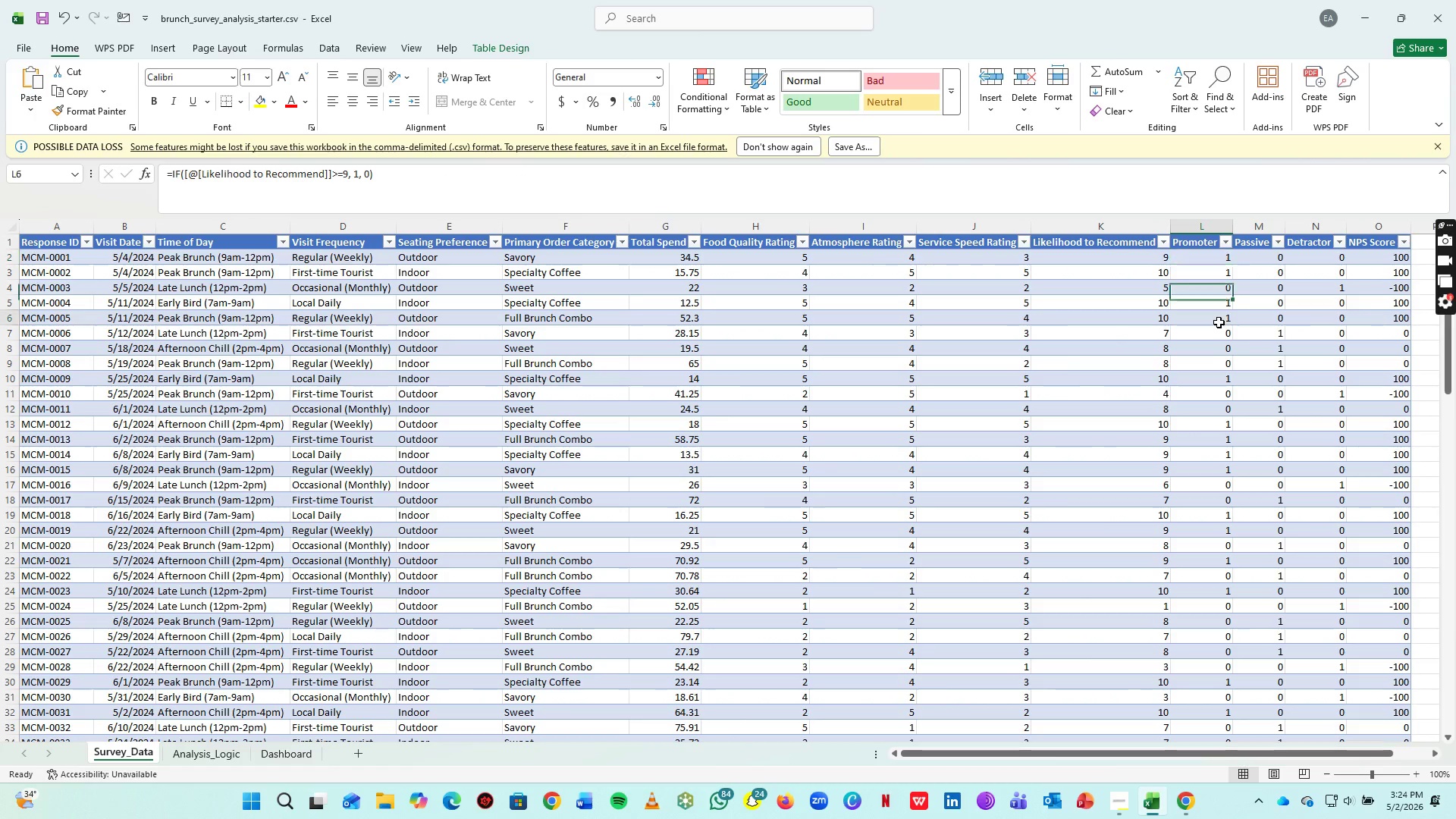 
left_click([1219, 322])
 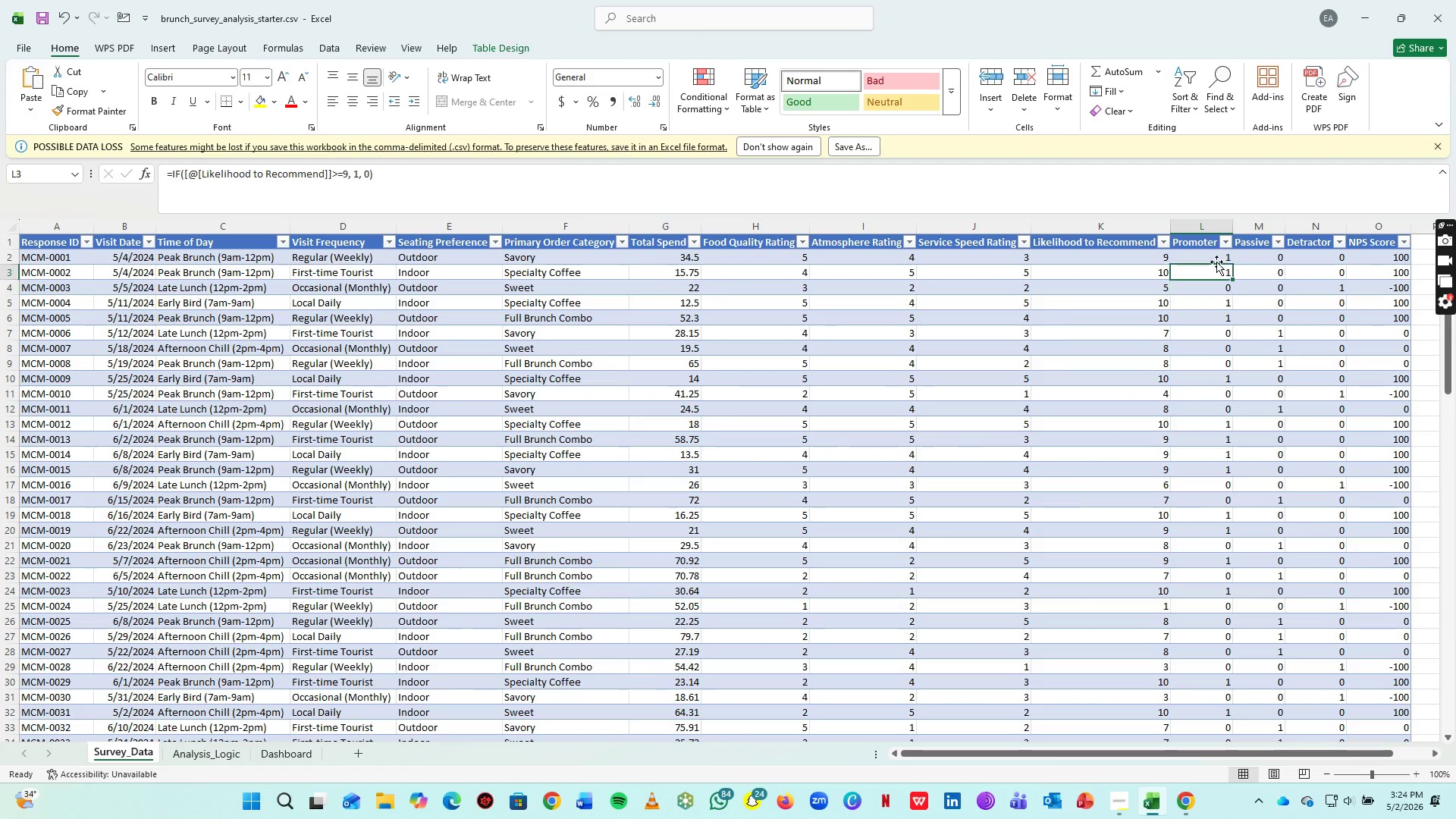 
double_click([1209, 240])
 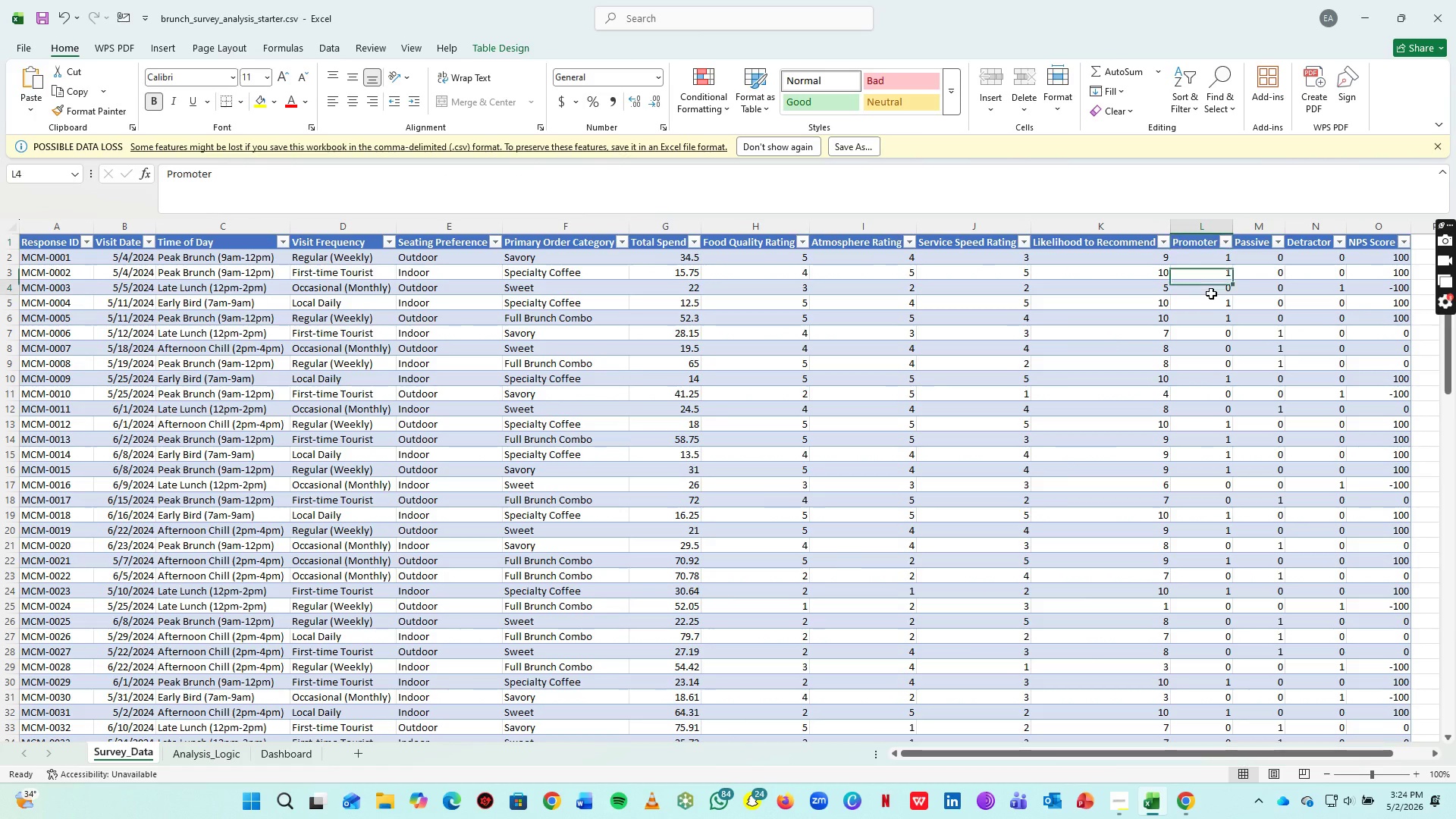 
triple_click([1211, 293])
 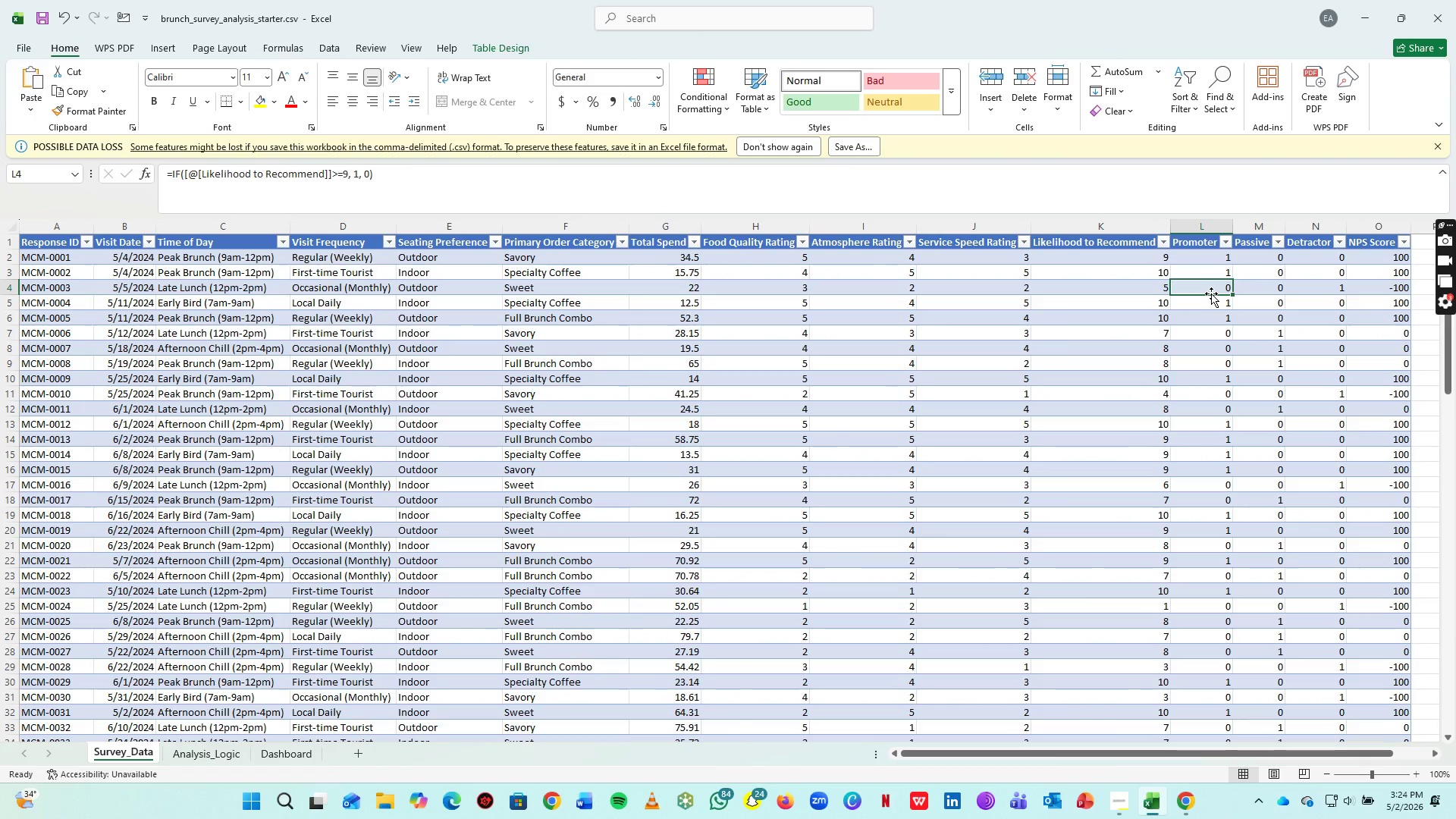 
wait(7.58)
 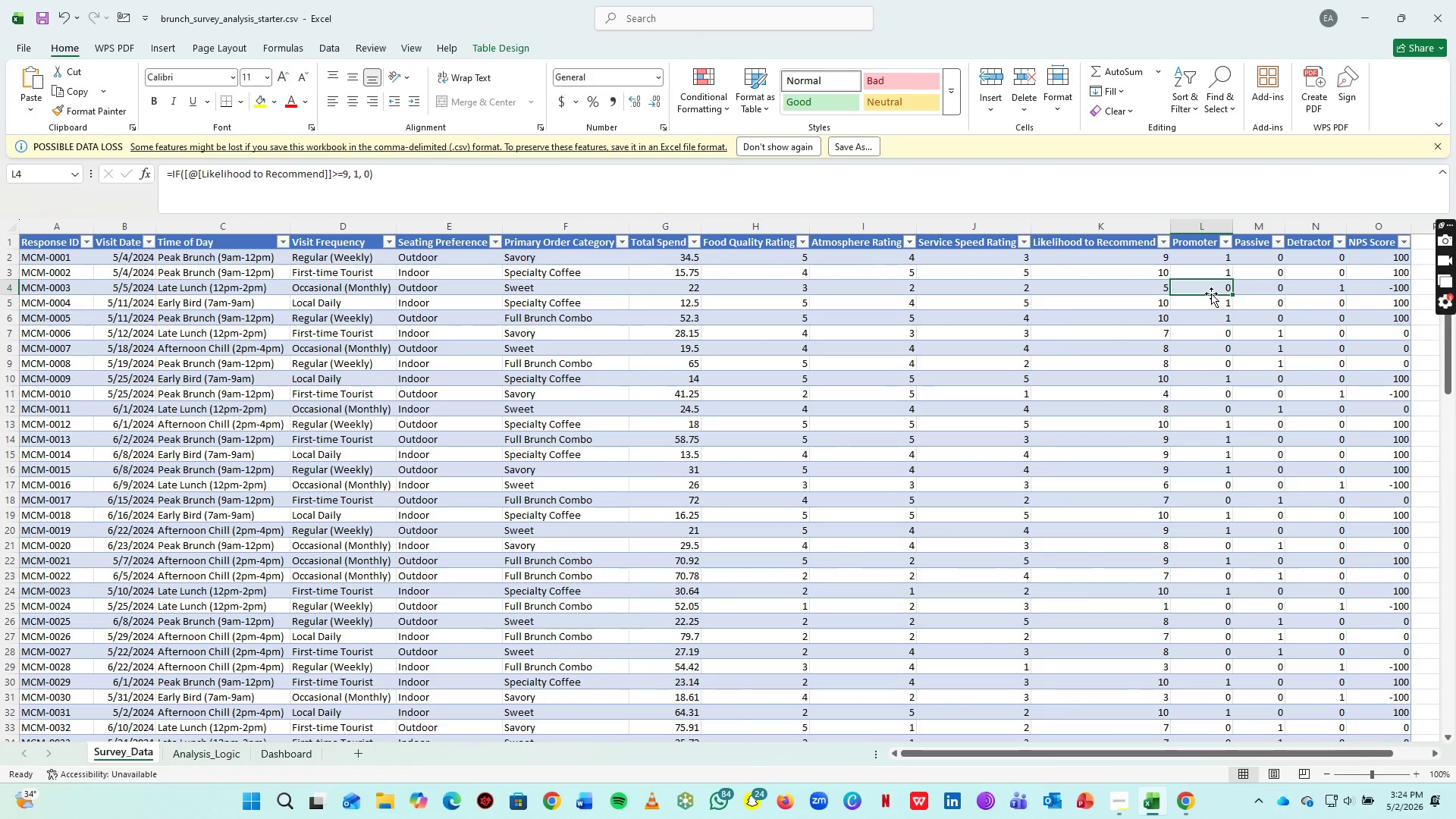 
left_click([1217, 262])
 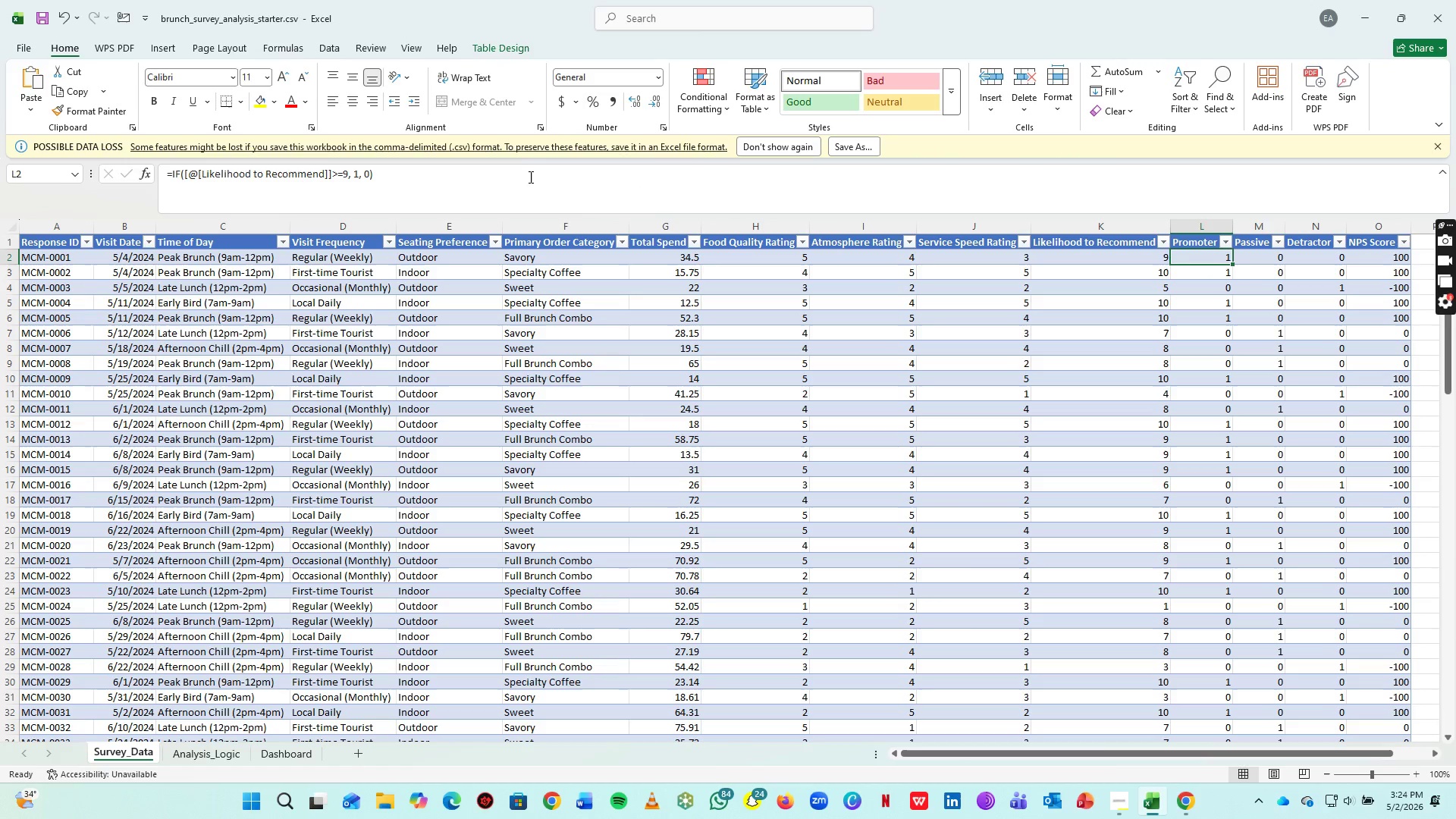 
left_click([529, 177])
 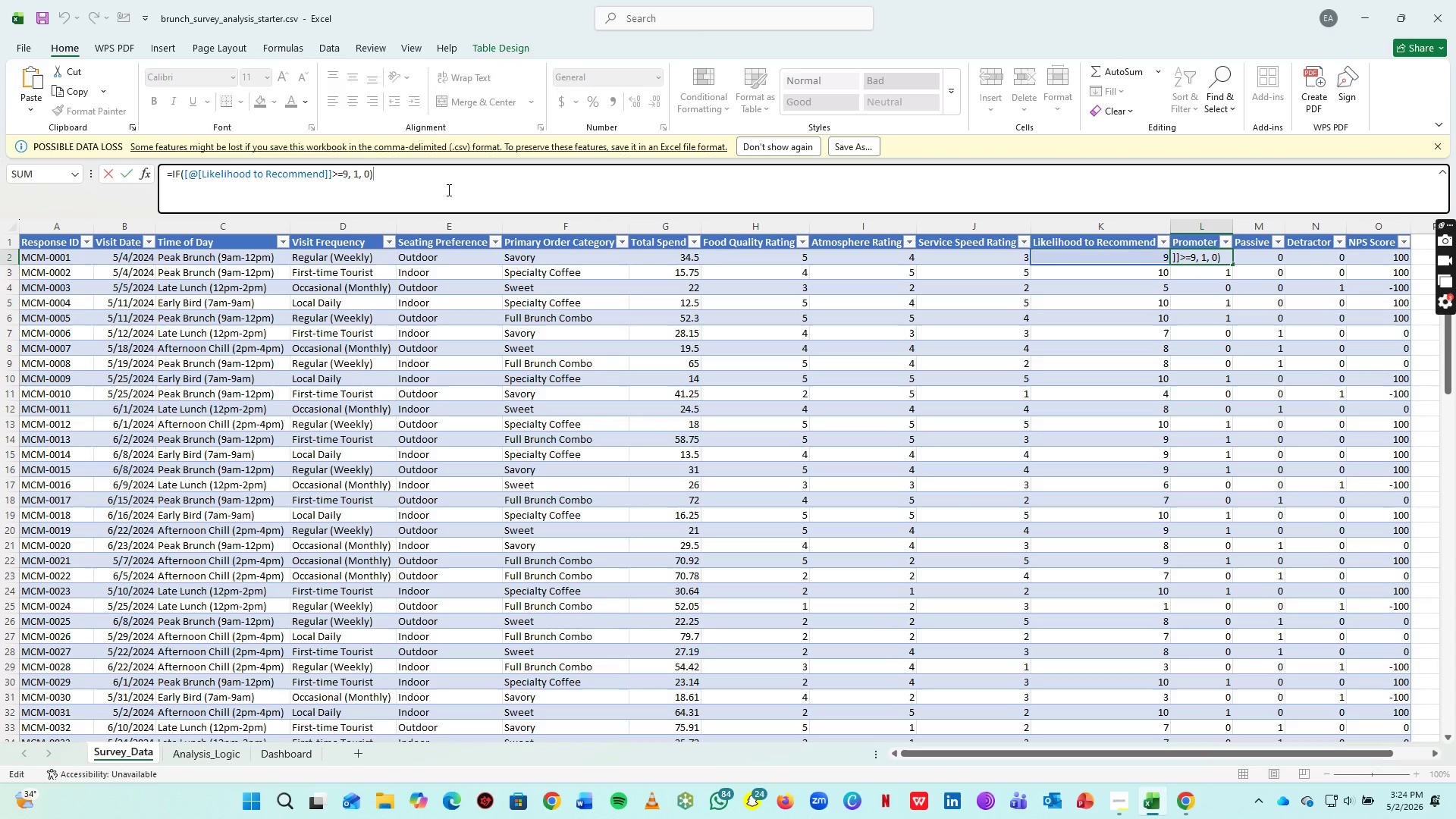 
wait(9.02)
 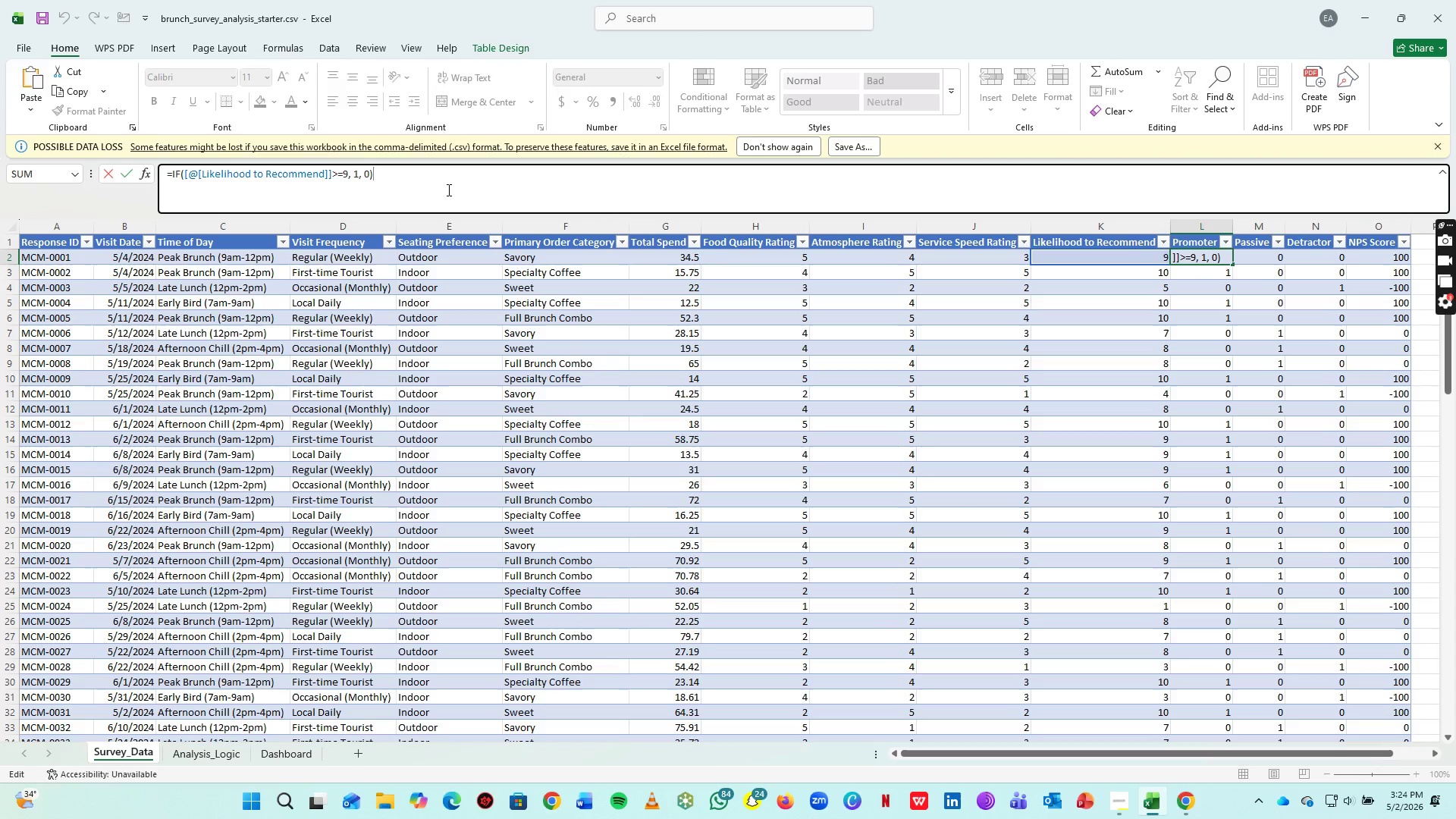 
key(Enter)
 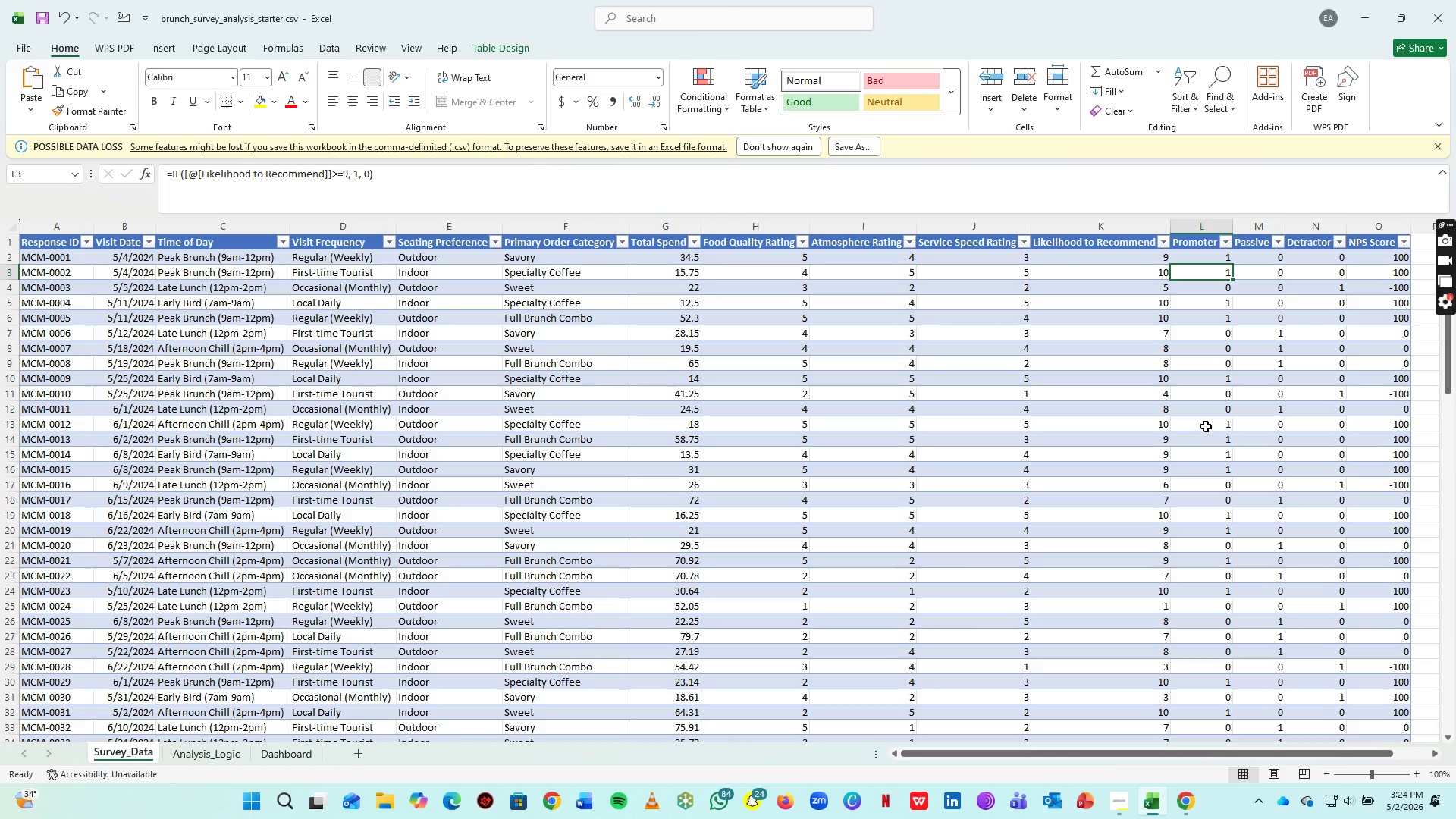 
wait(25.91)
 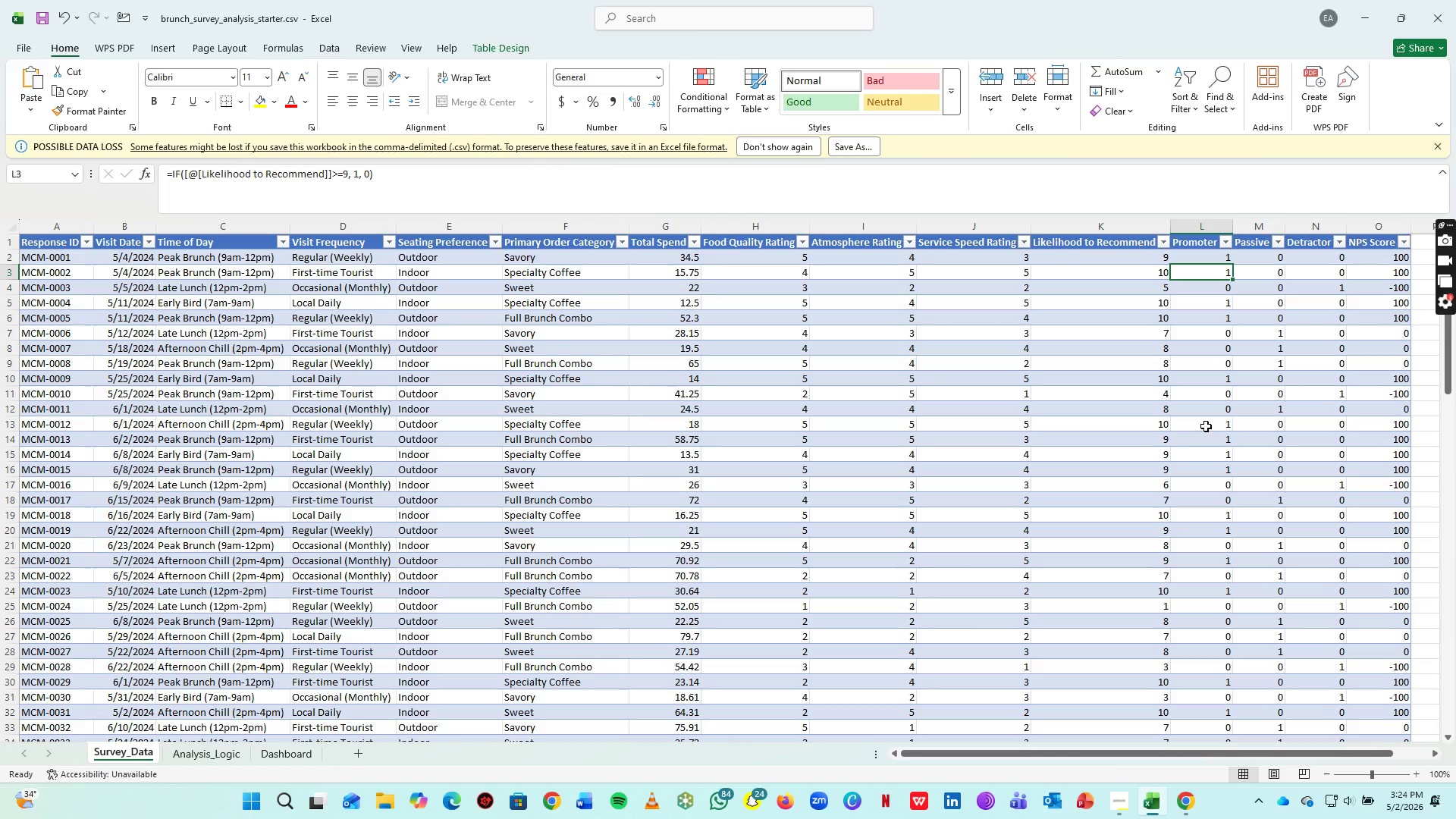 
left_click([287, 450])
 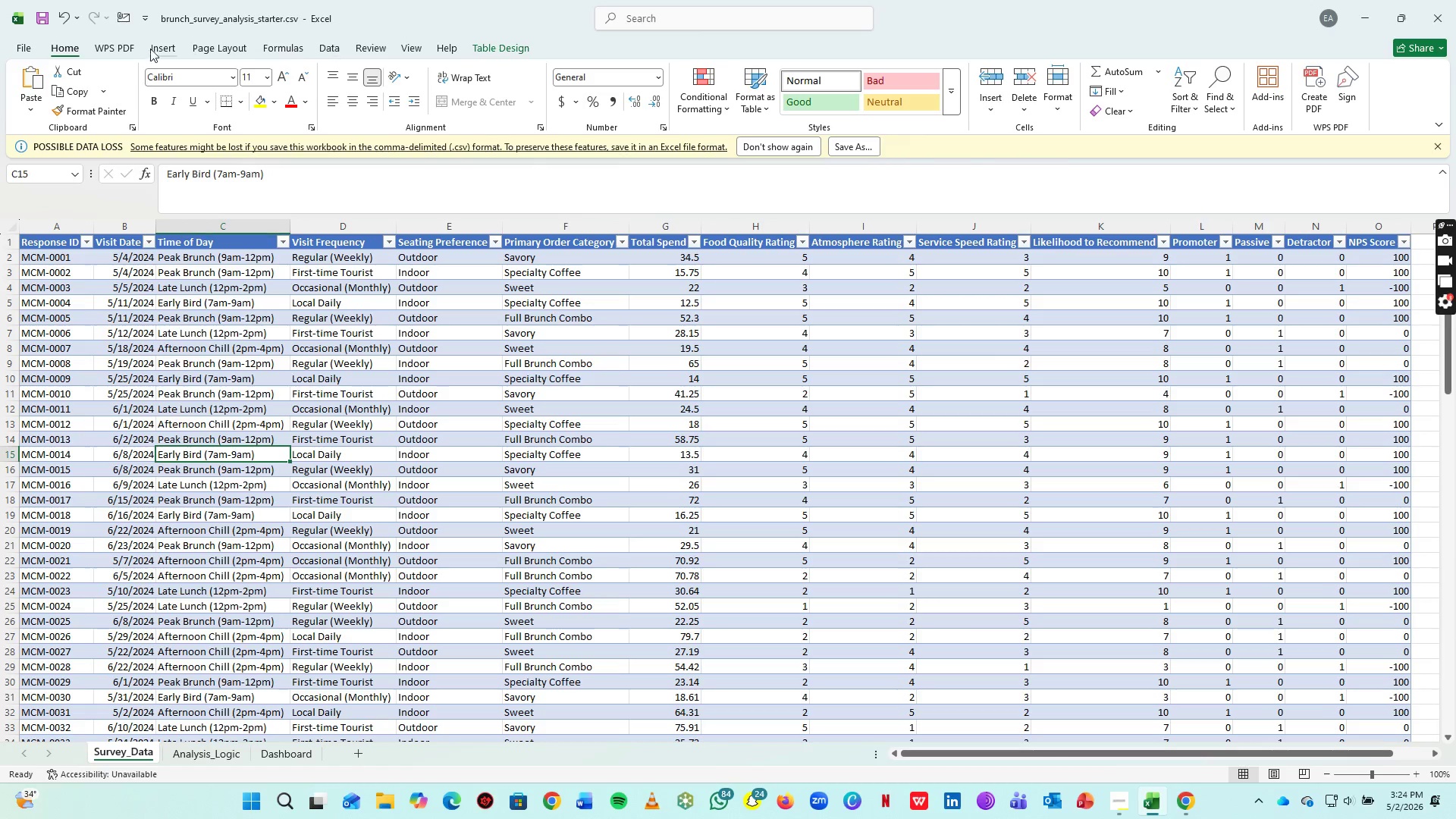 
left_click_drag(start_coordinate=[172, 36], to_coordinate=[170, 40])
 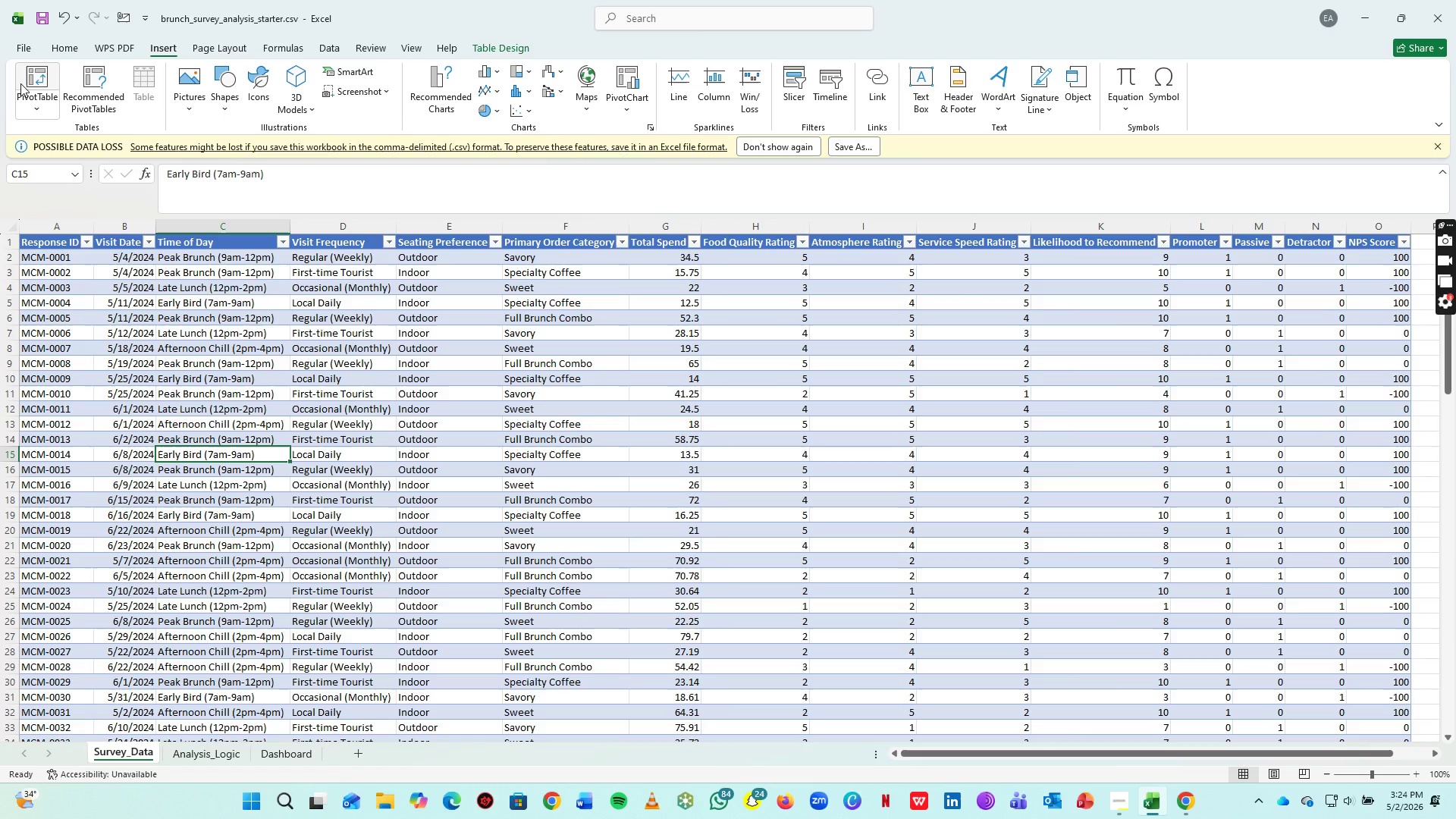 
left_click([21, 81])
 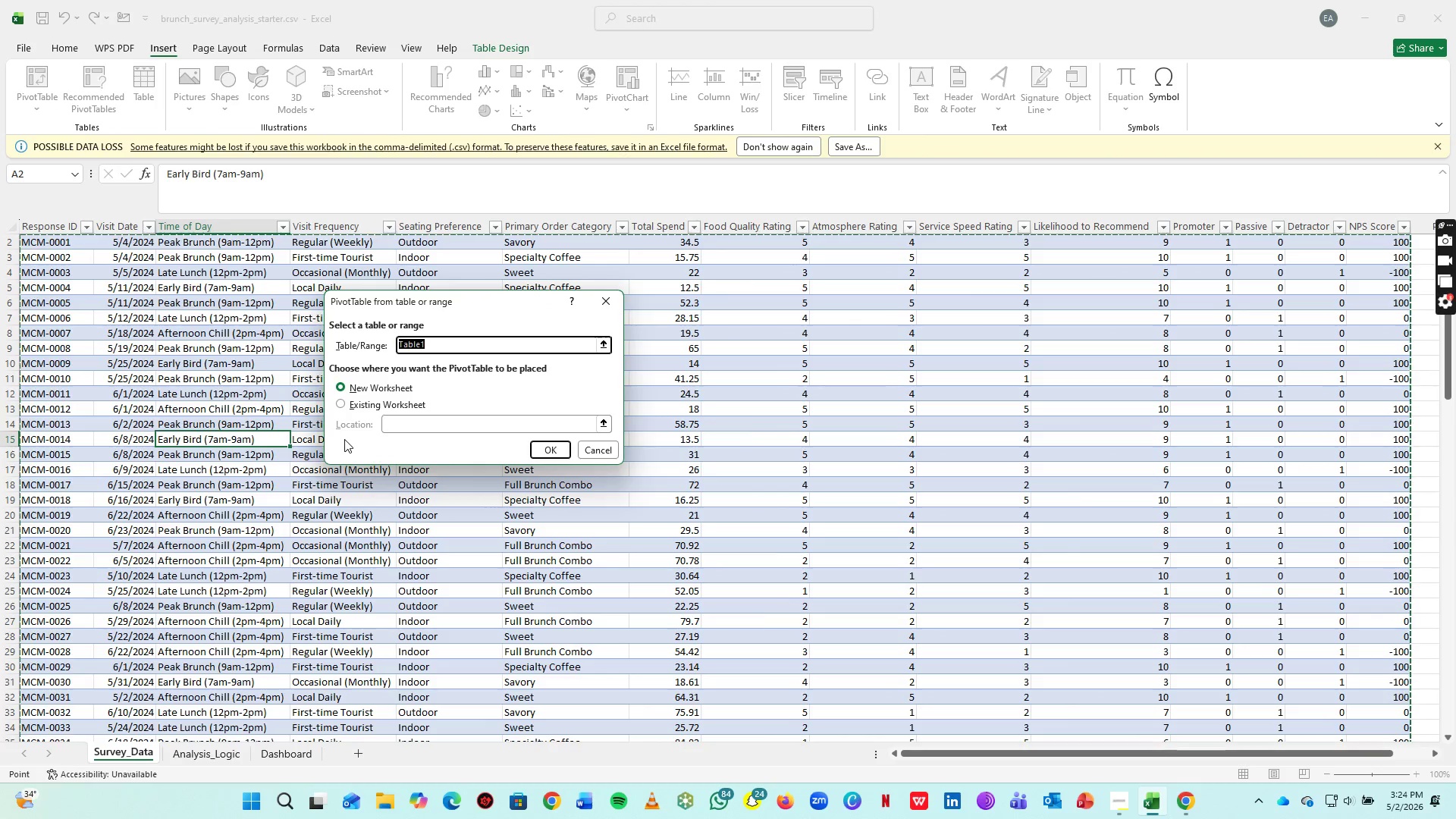 
wait(7.09)
 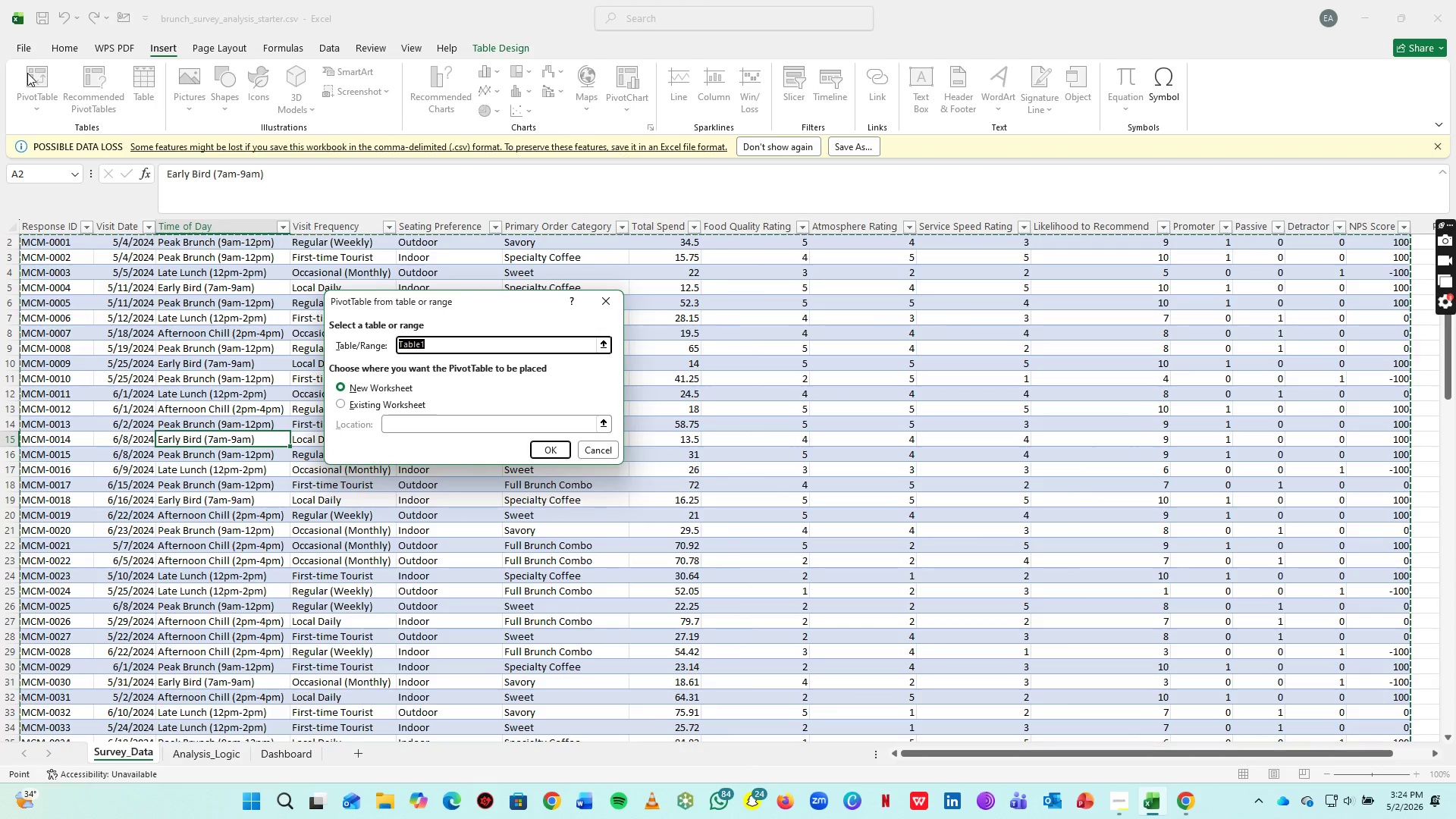 
left_click([372, 402])
 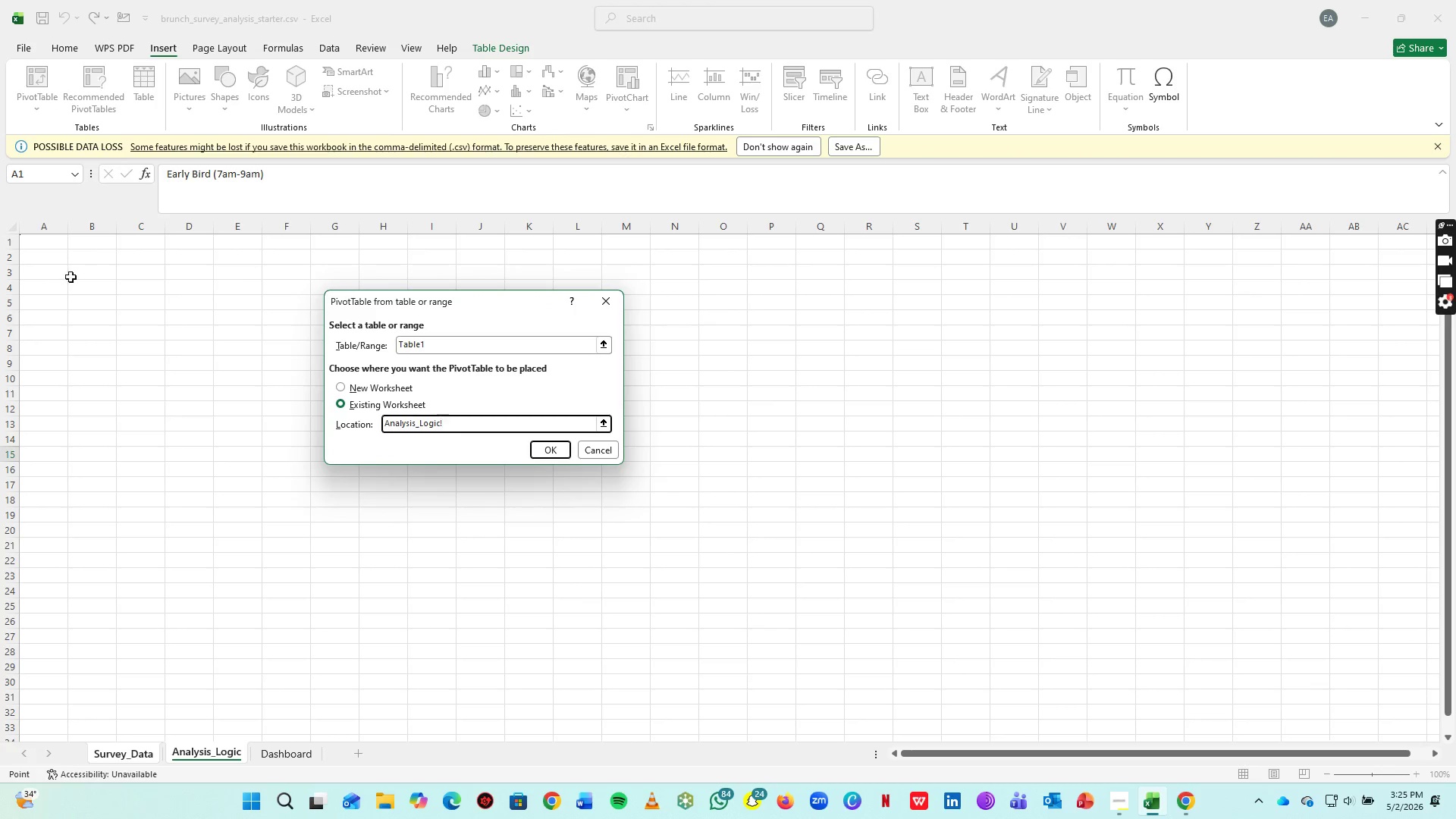 
left_click([81, 273])
 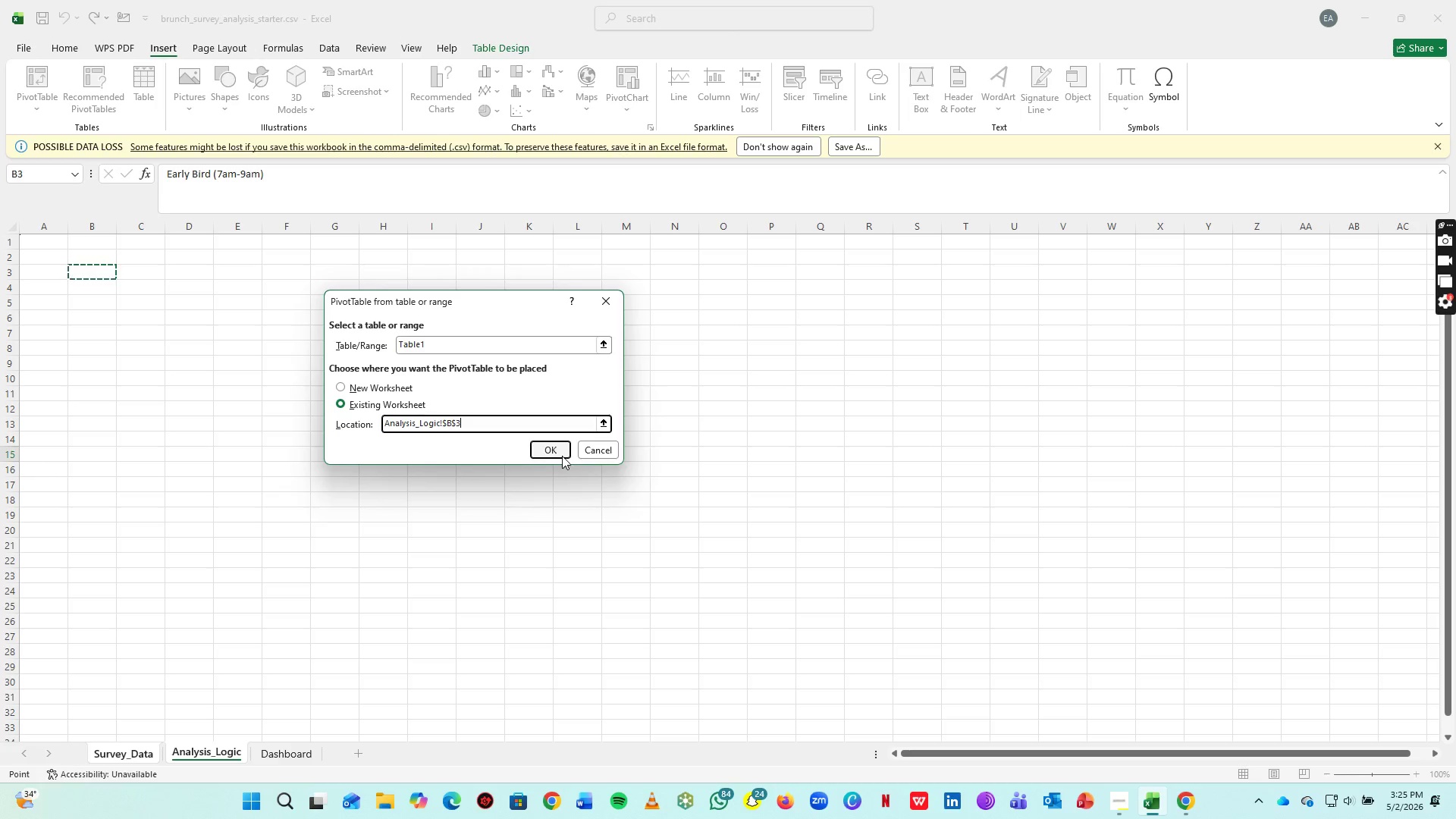 
wait(6.31)
 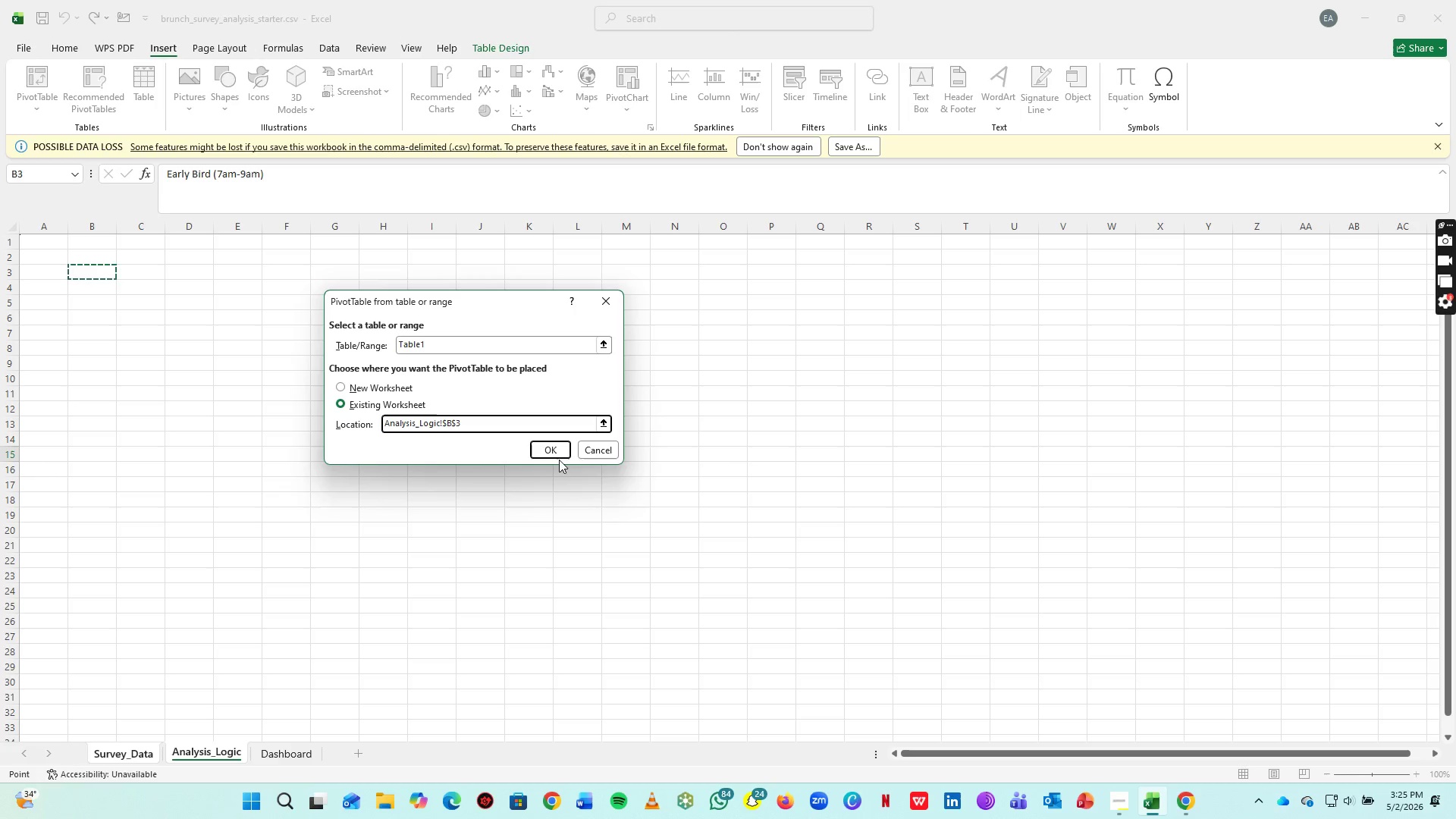 
key(Alt+AltLeft)
 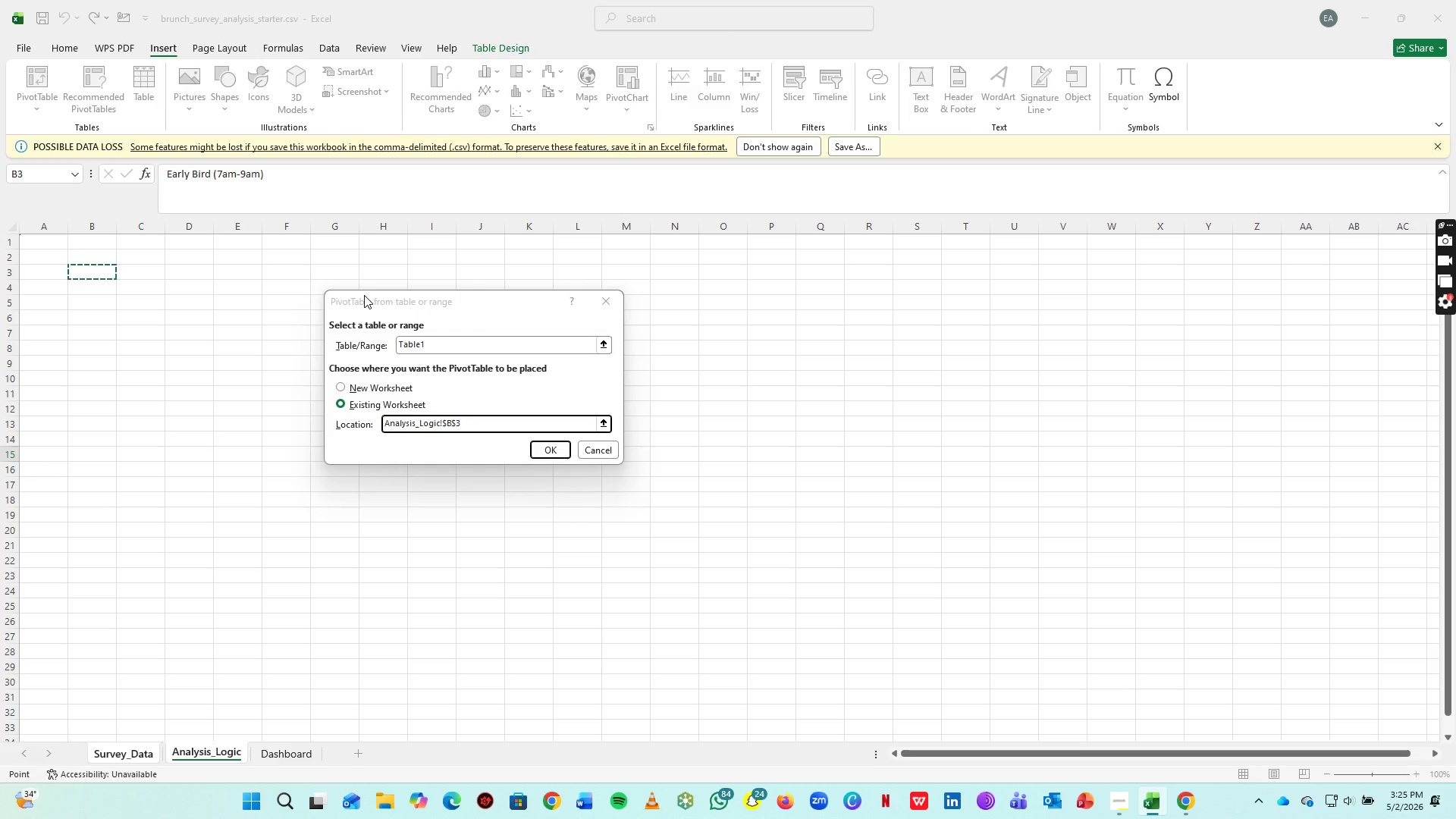 
key(Alt+Tab)
 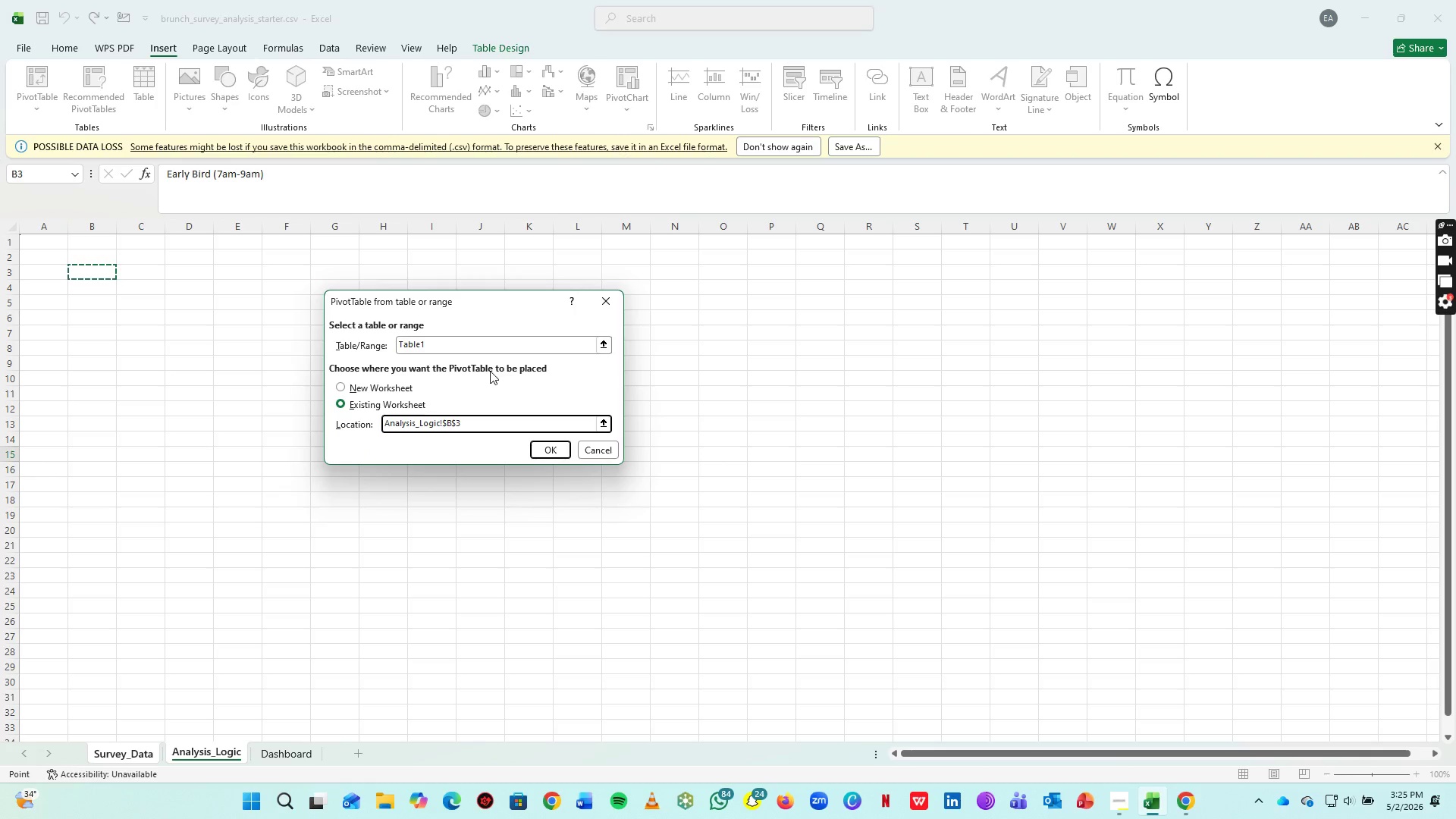 
key(Alt+Tab)
 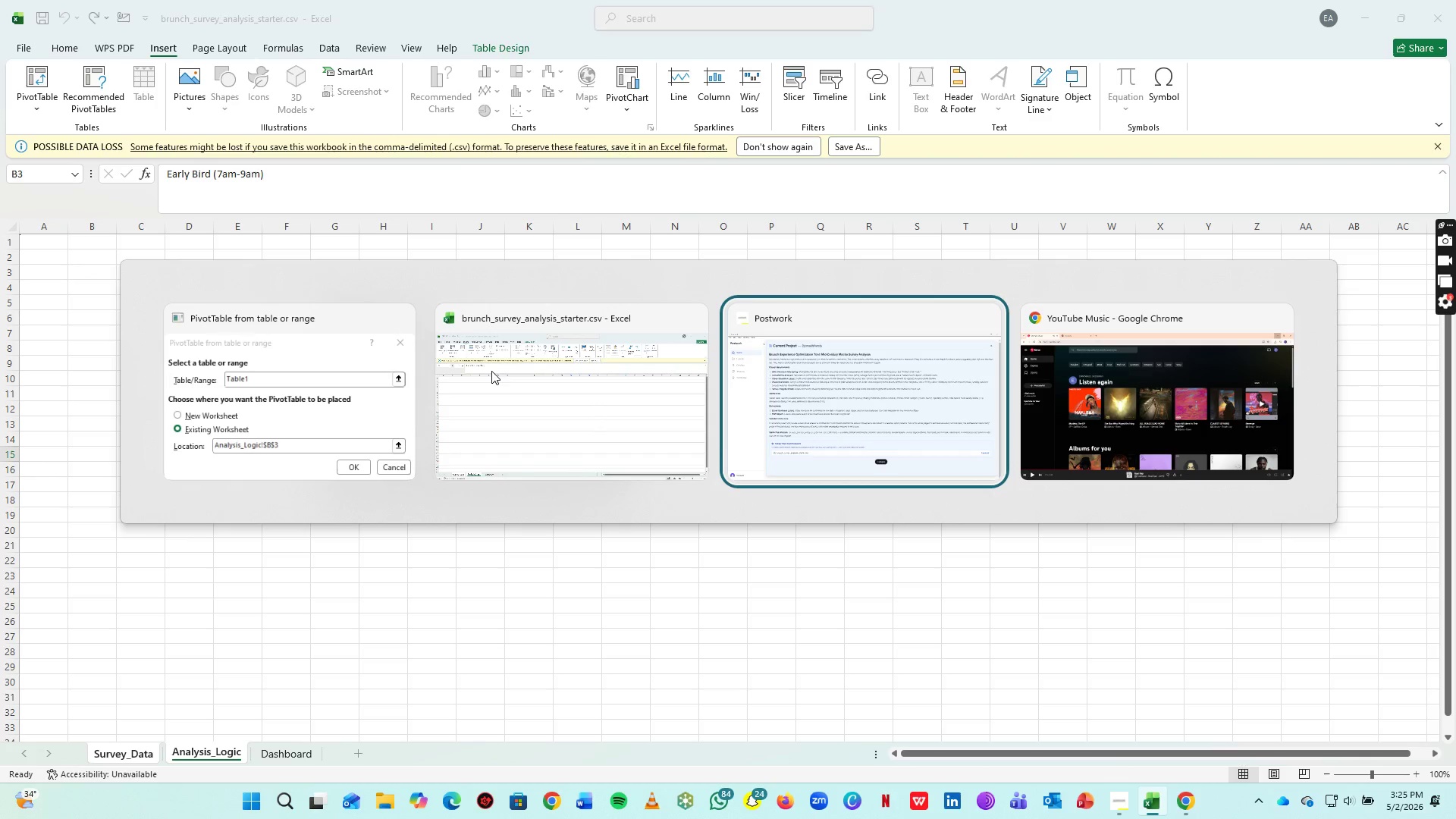 
key(Alt+Tab)